 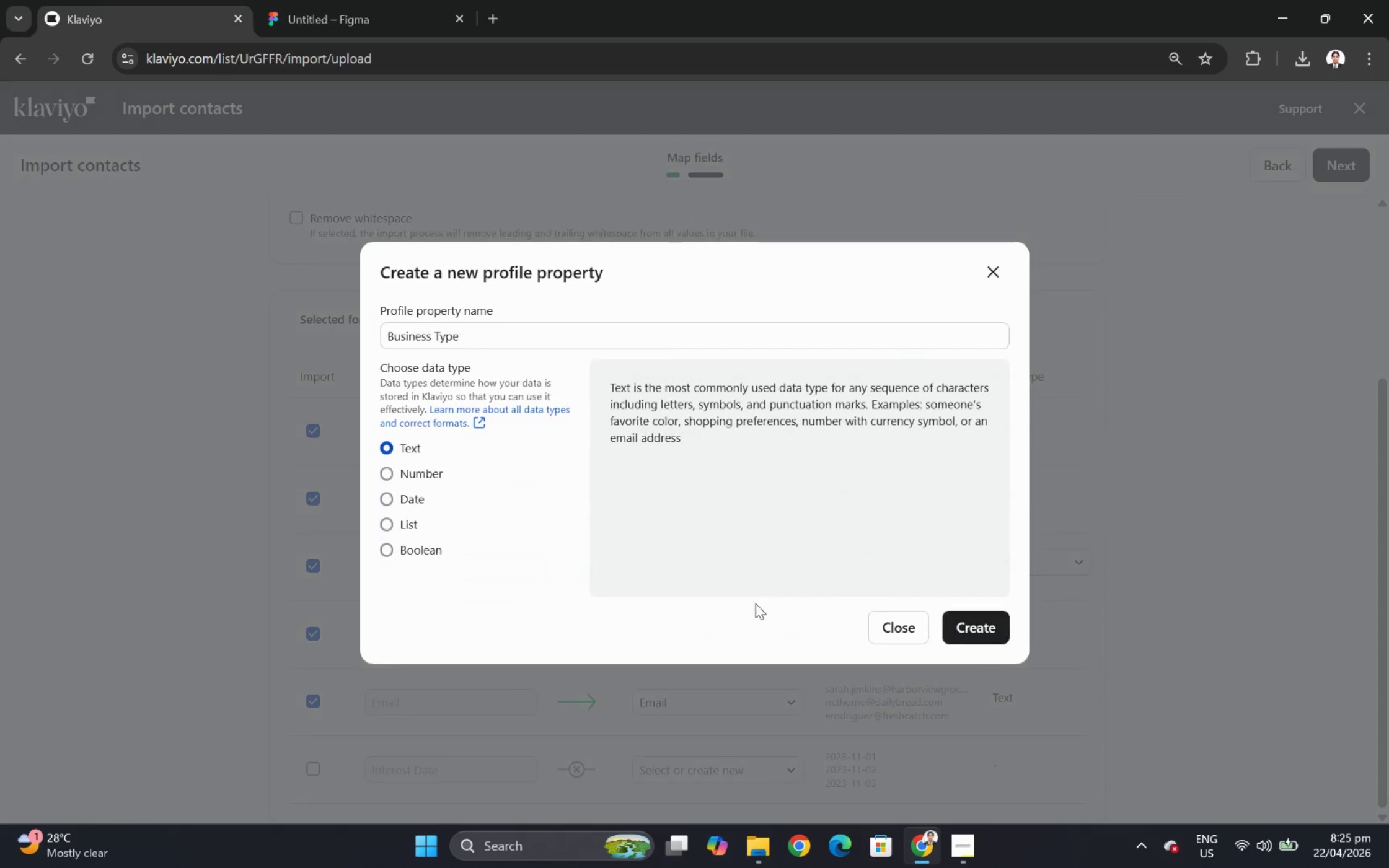 
scroll: coordinate [786, 537], scroll_direction: down, amount: 2.0
 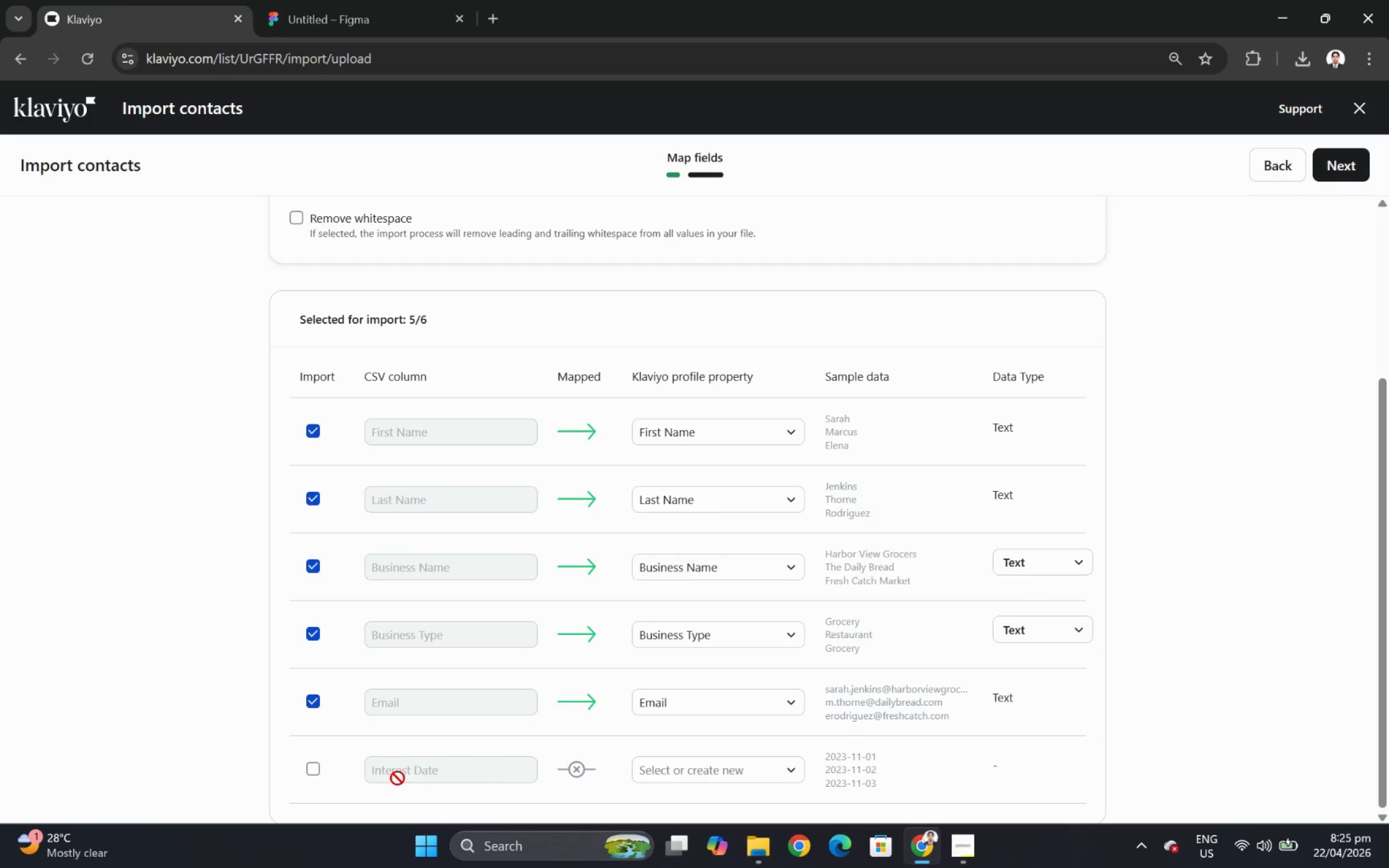 
left_click([317, 769])
 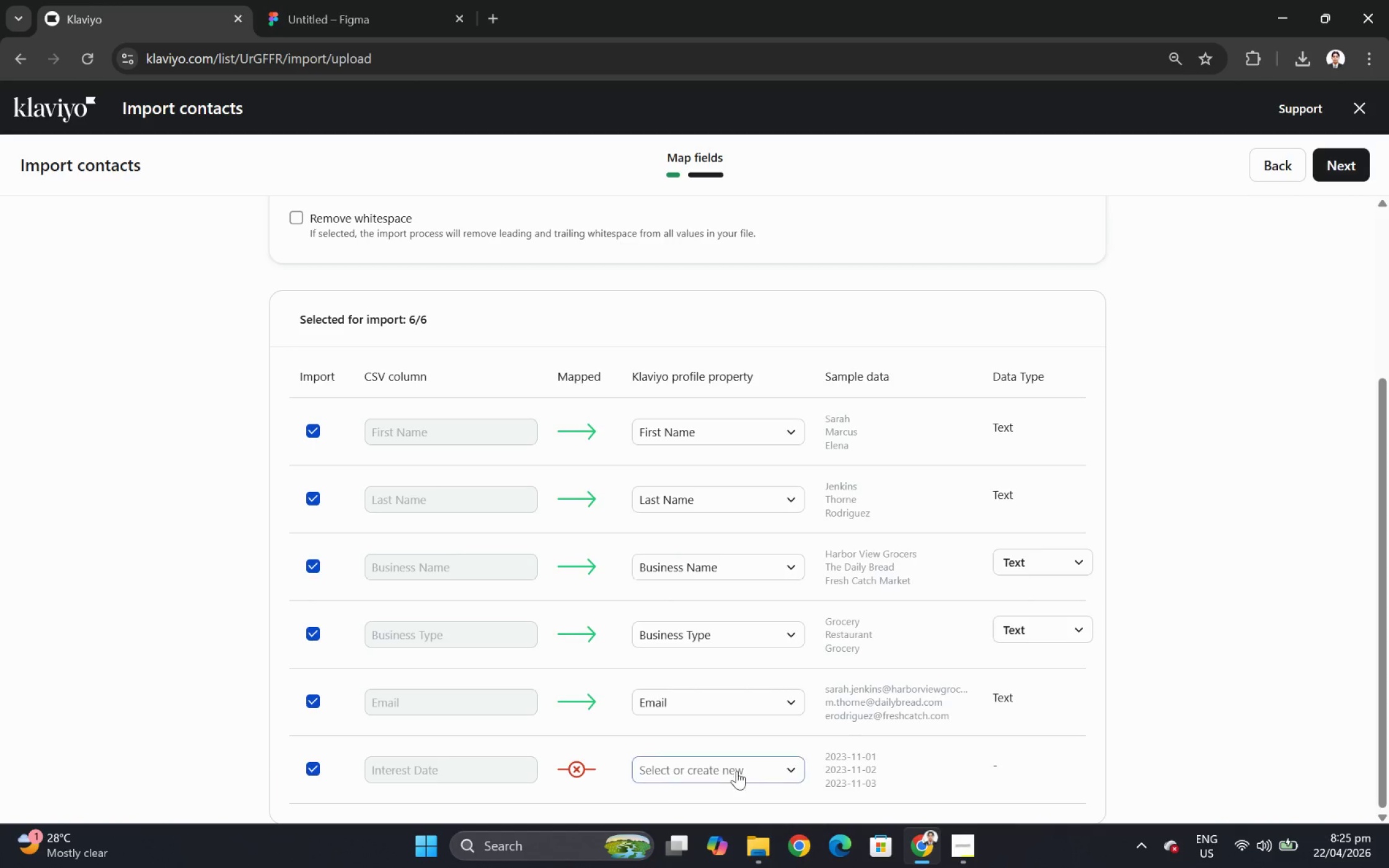 
left_click([753, 773])
 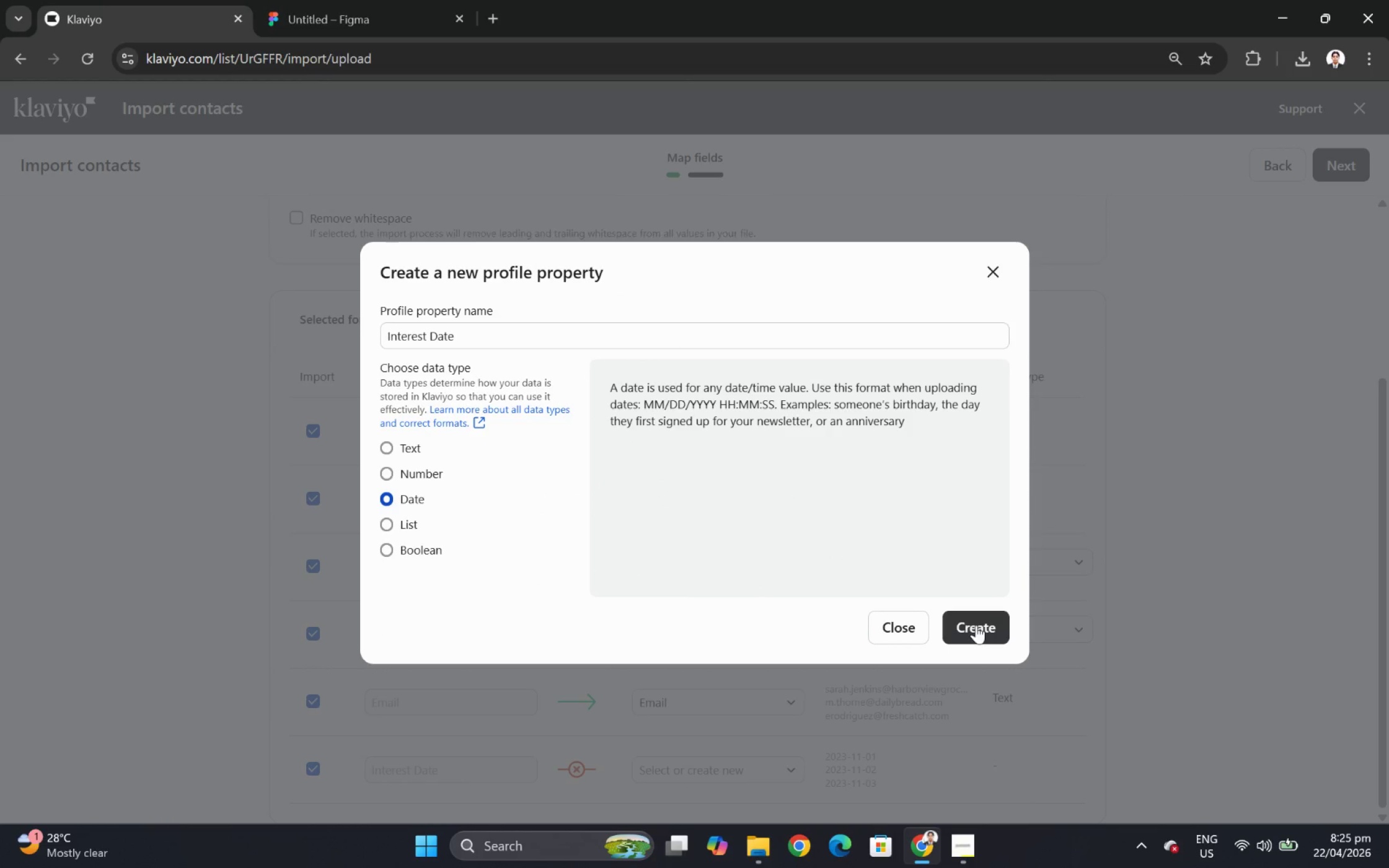 
left_click([976, 625])
 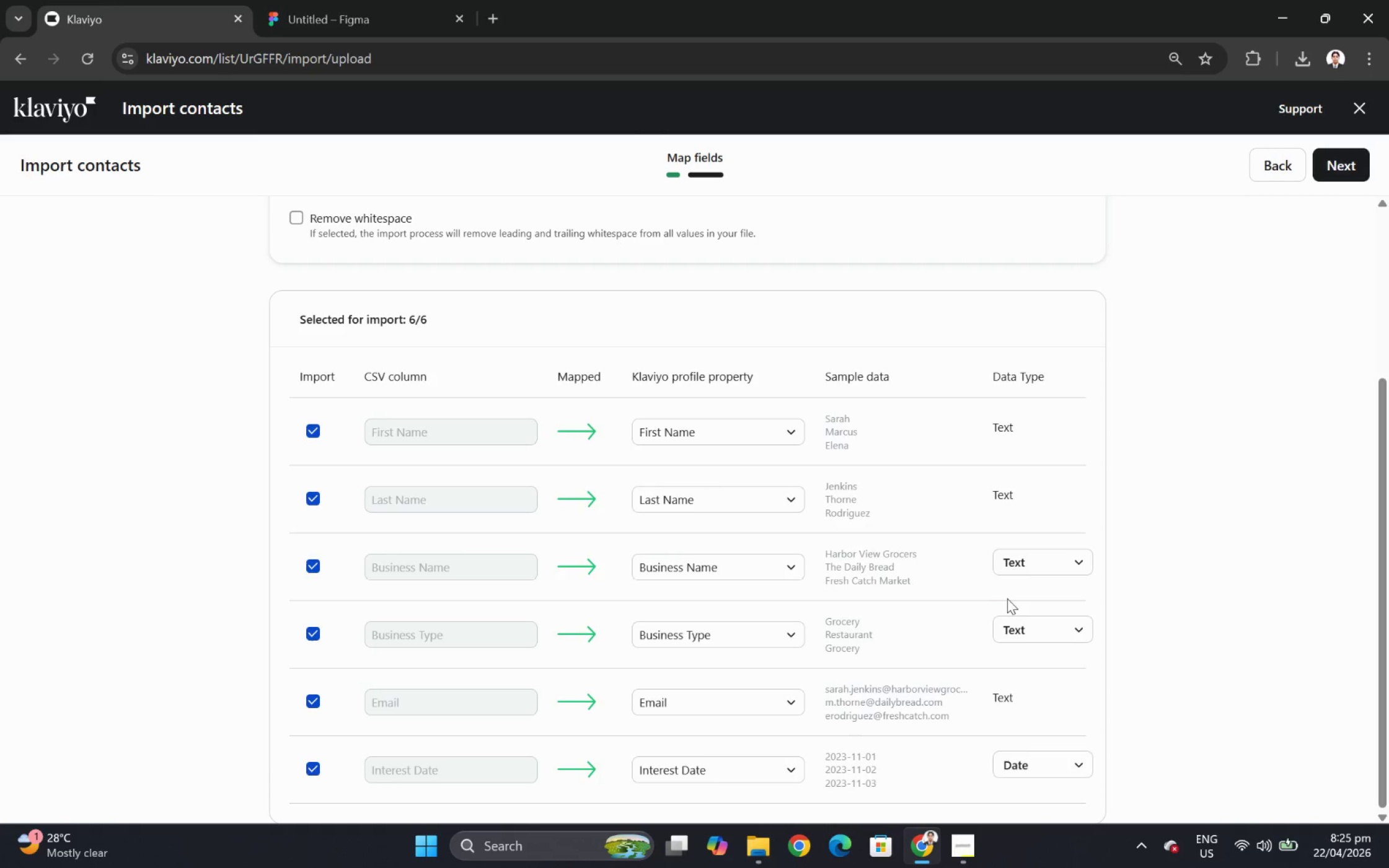 
wait(9.09)
 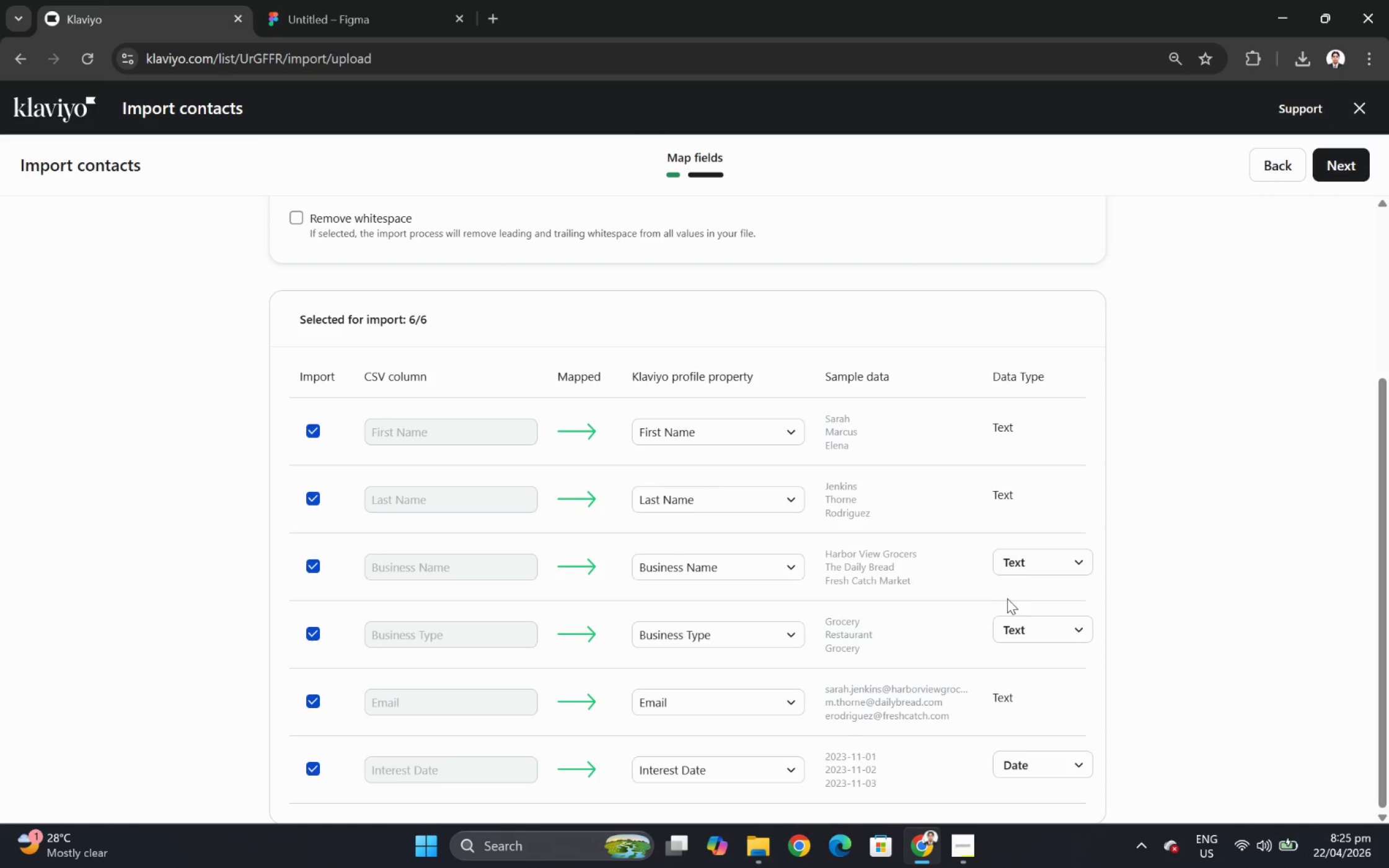 
left_click([1335, 166])
 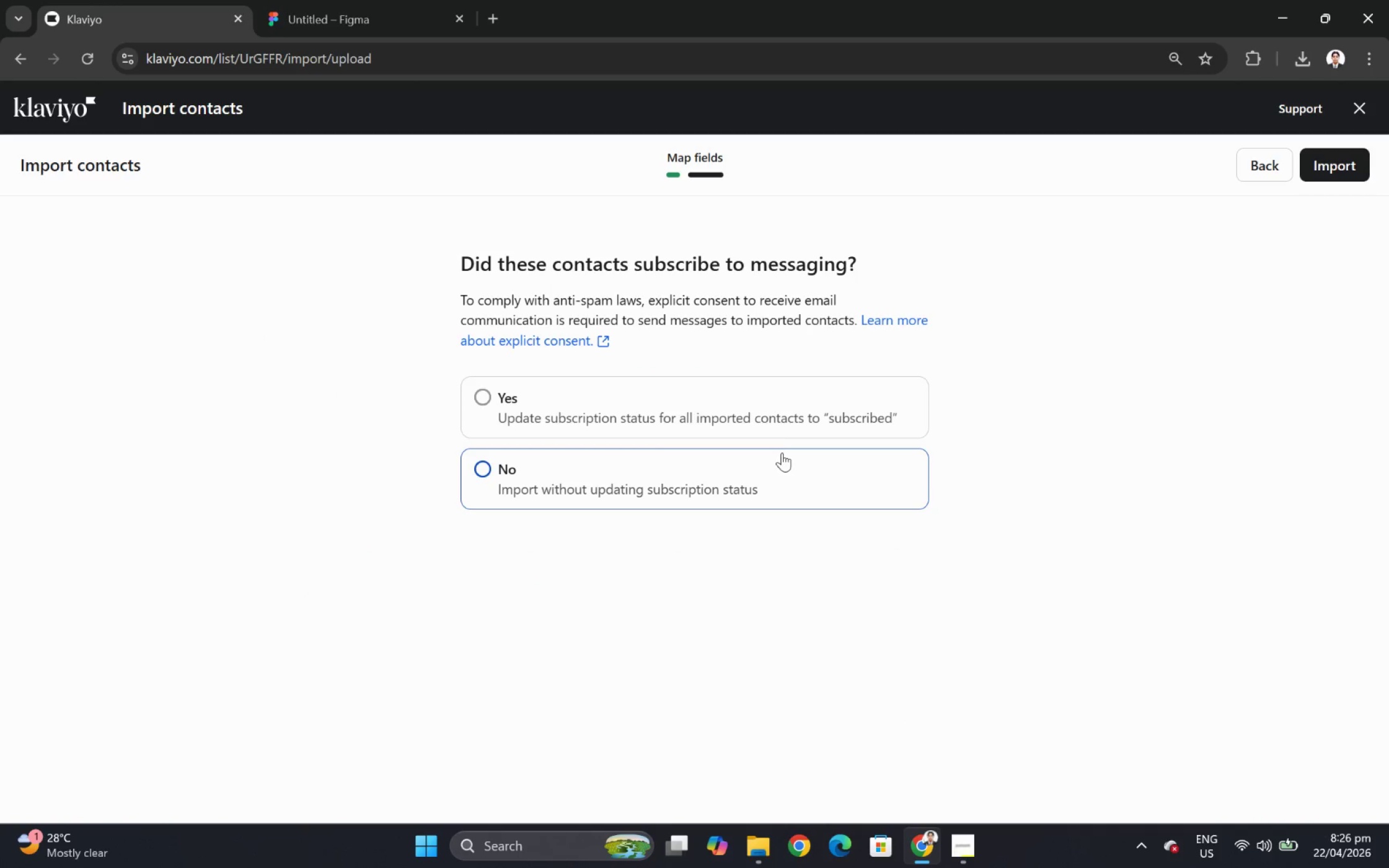 
left_click([763, 403])
 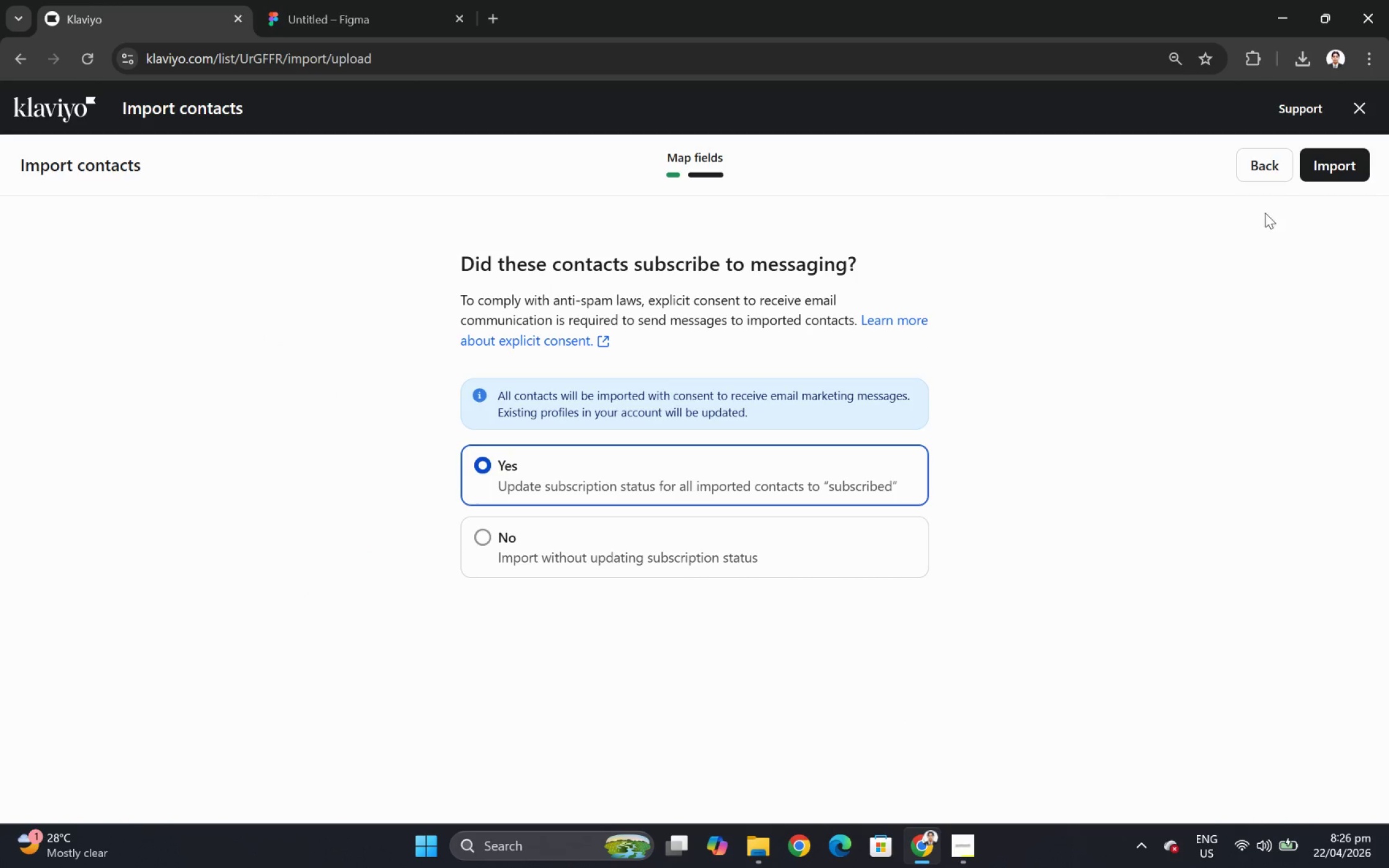 
left_click([1336, 167])
 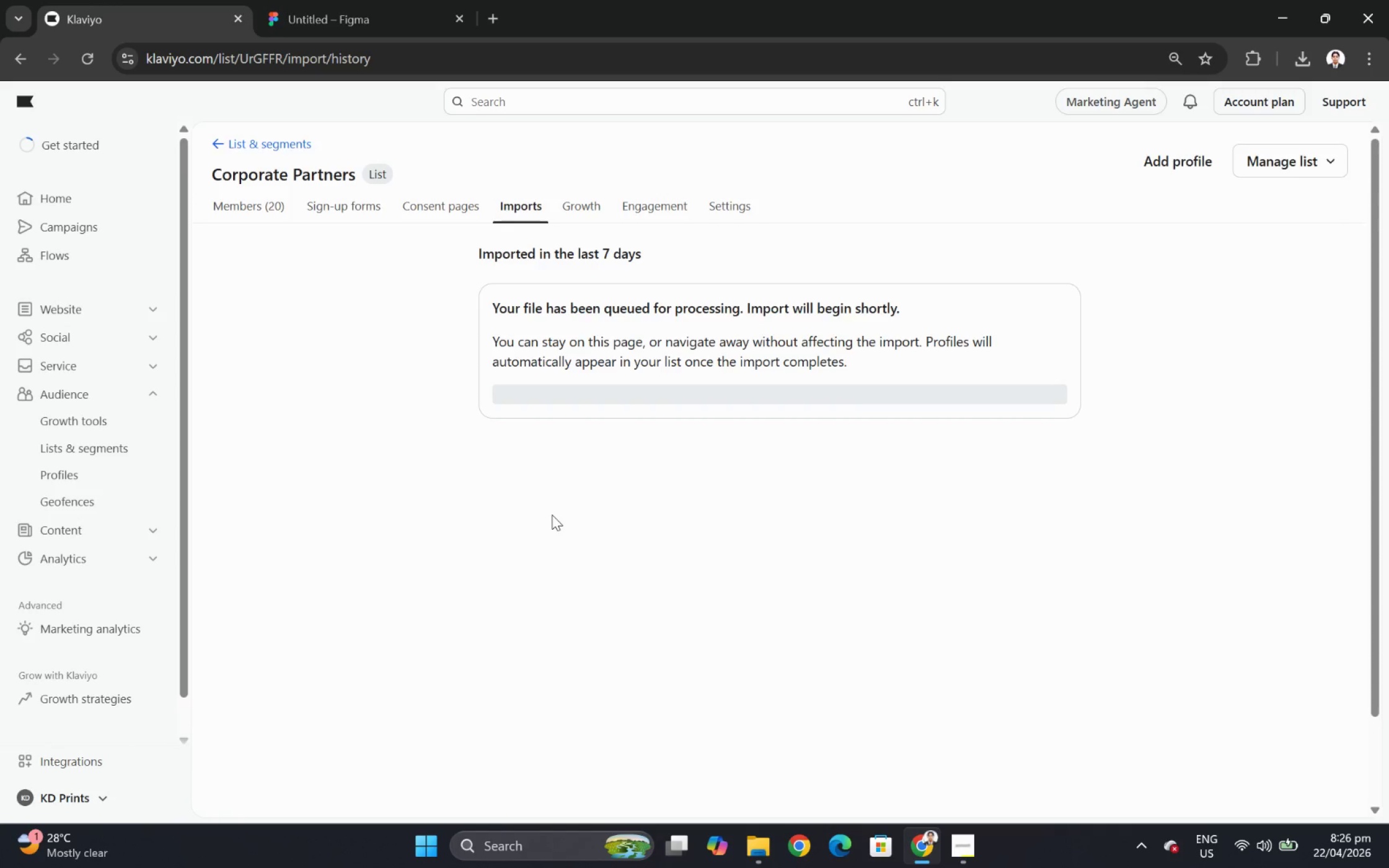 
wait(13.19)
 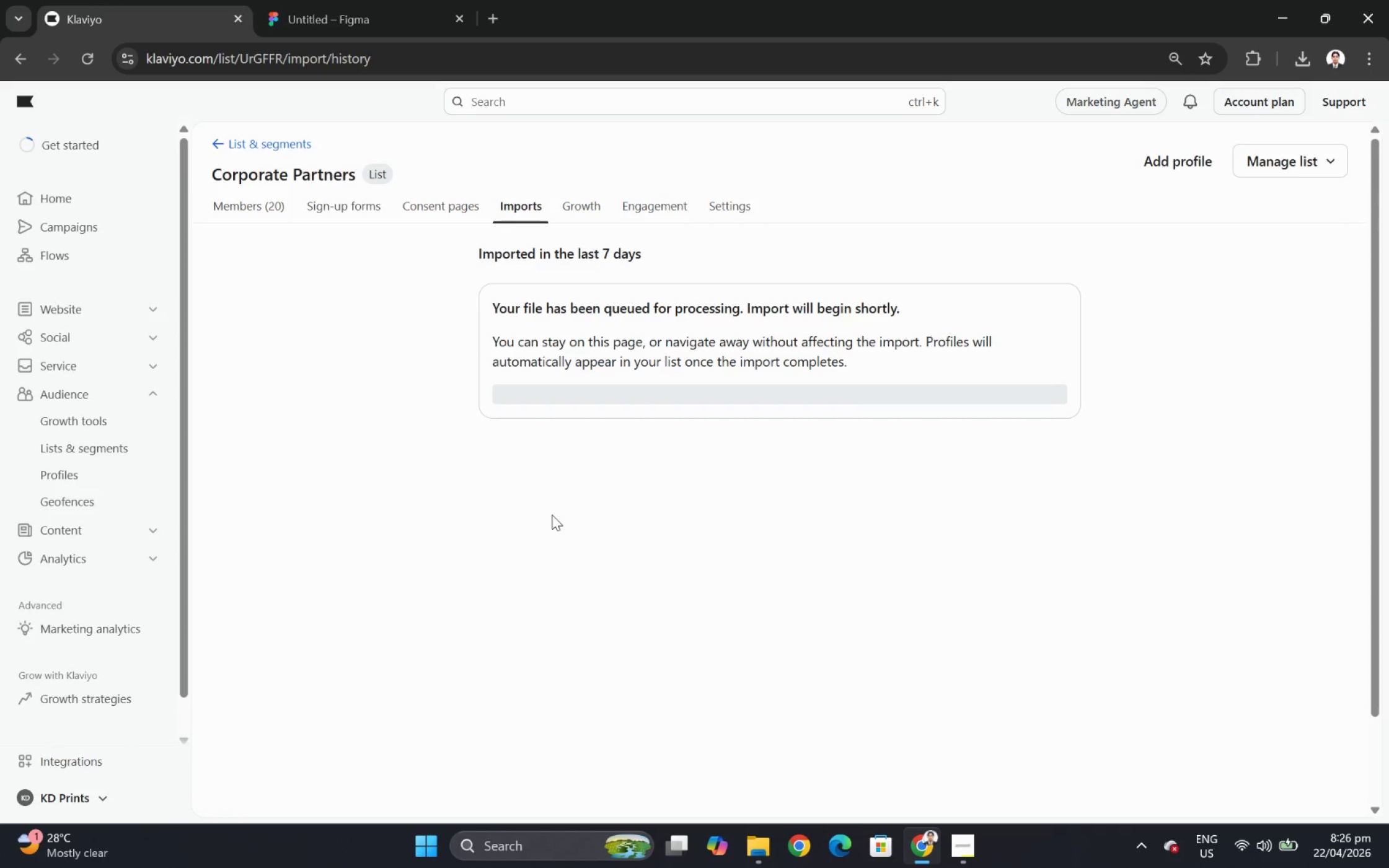 
left_click([223, 207])
 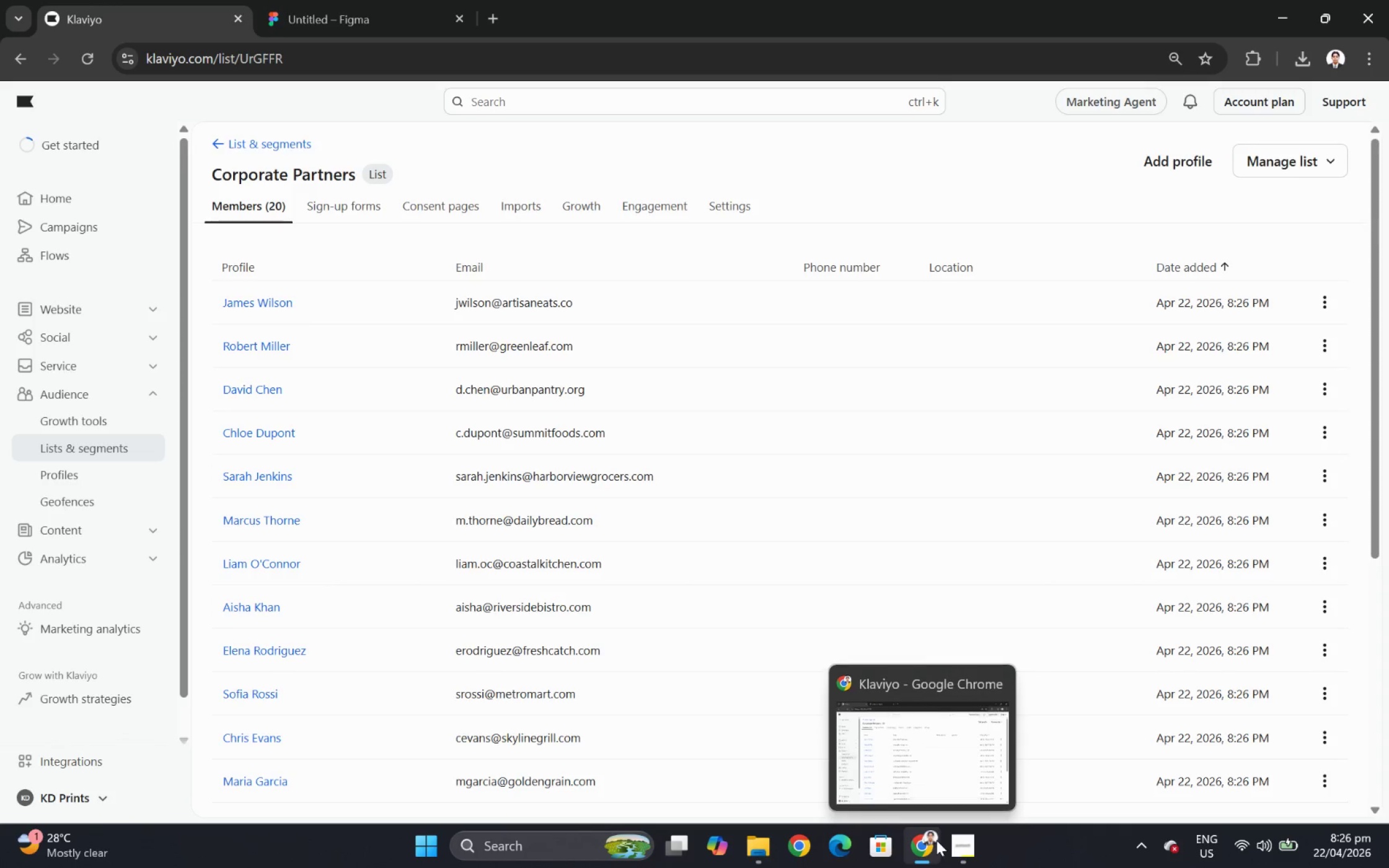 
left_click([969, 841])